 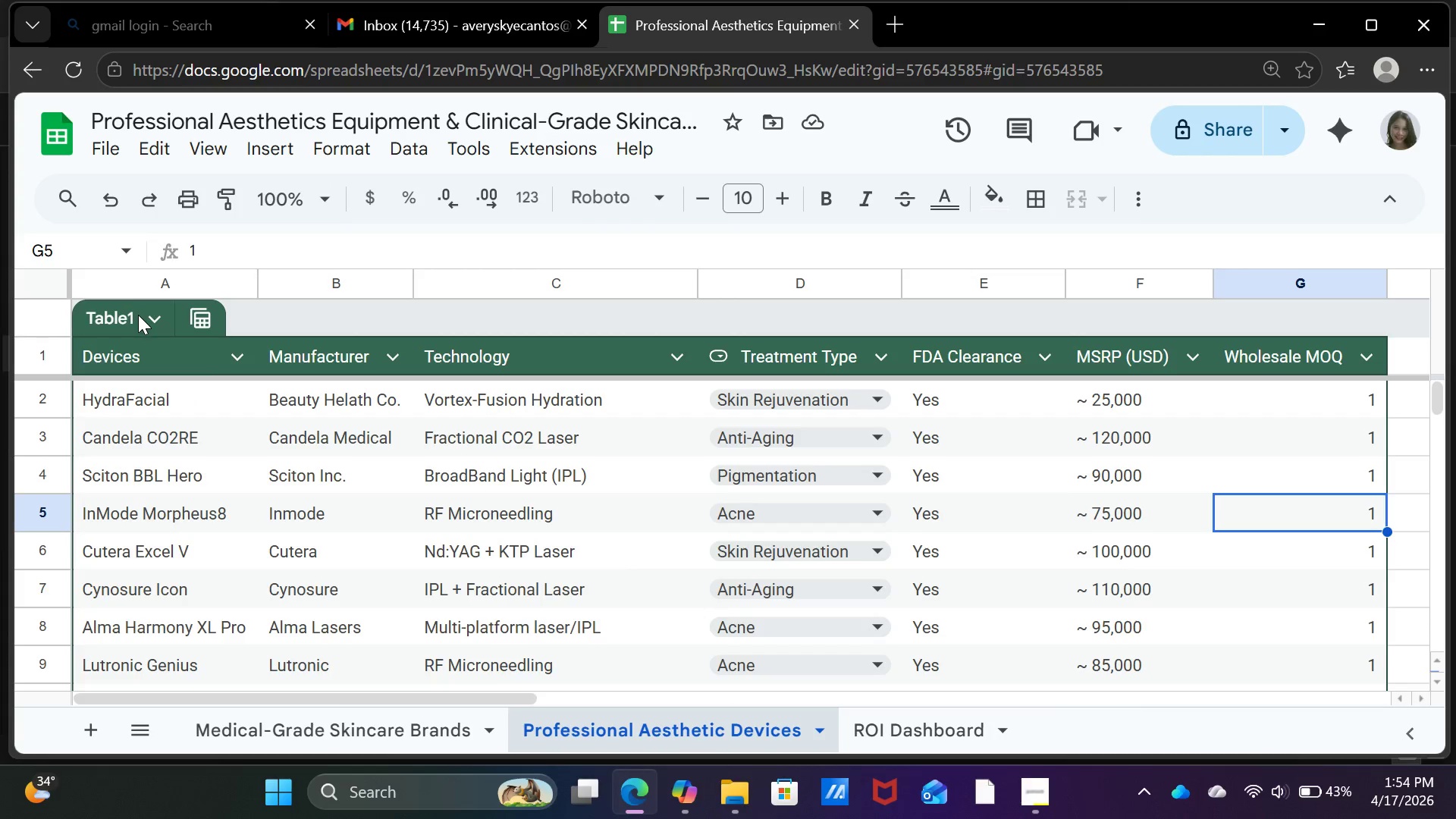 
left_click([127, 311])
 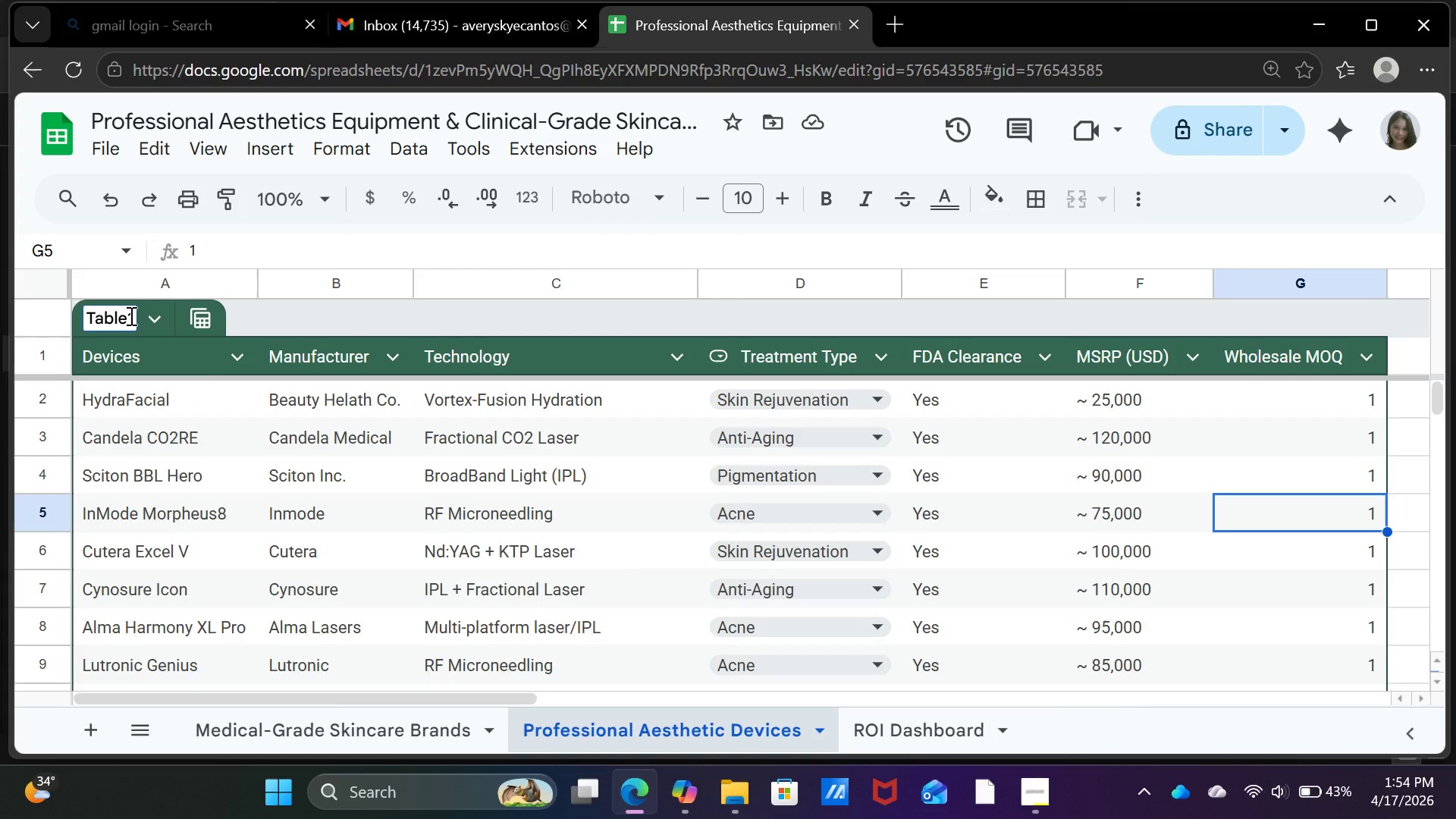 
left_click_drag(start_coordinate=[130, 315], to_coordinate=[67, 319])
 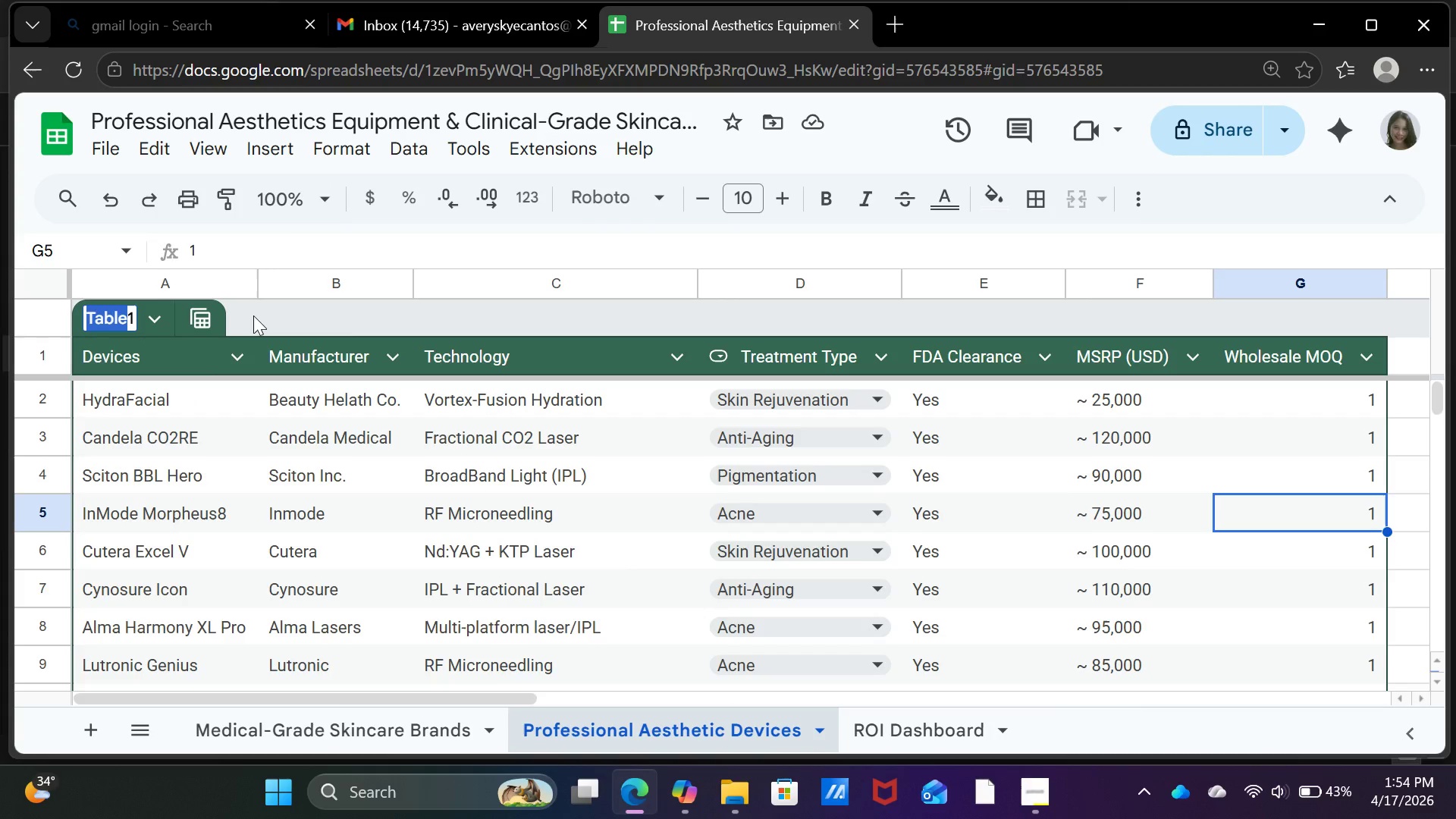 
key(Backspace)
 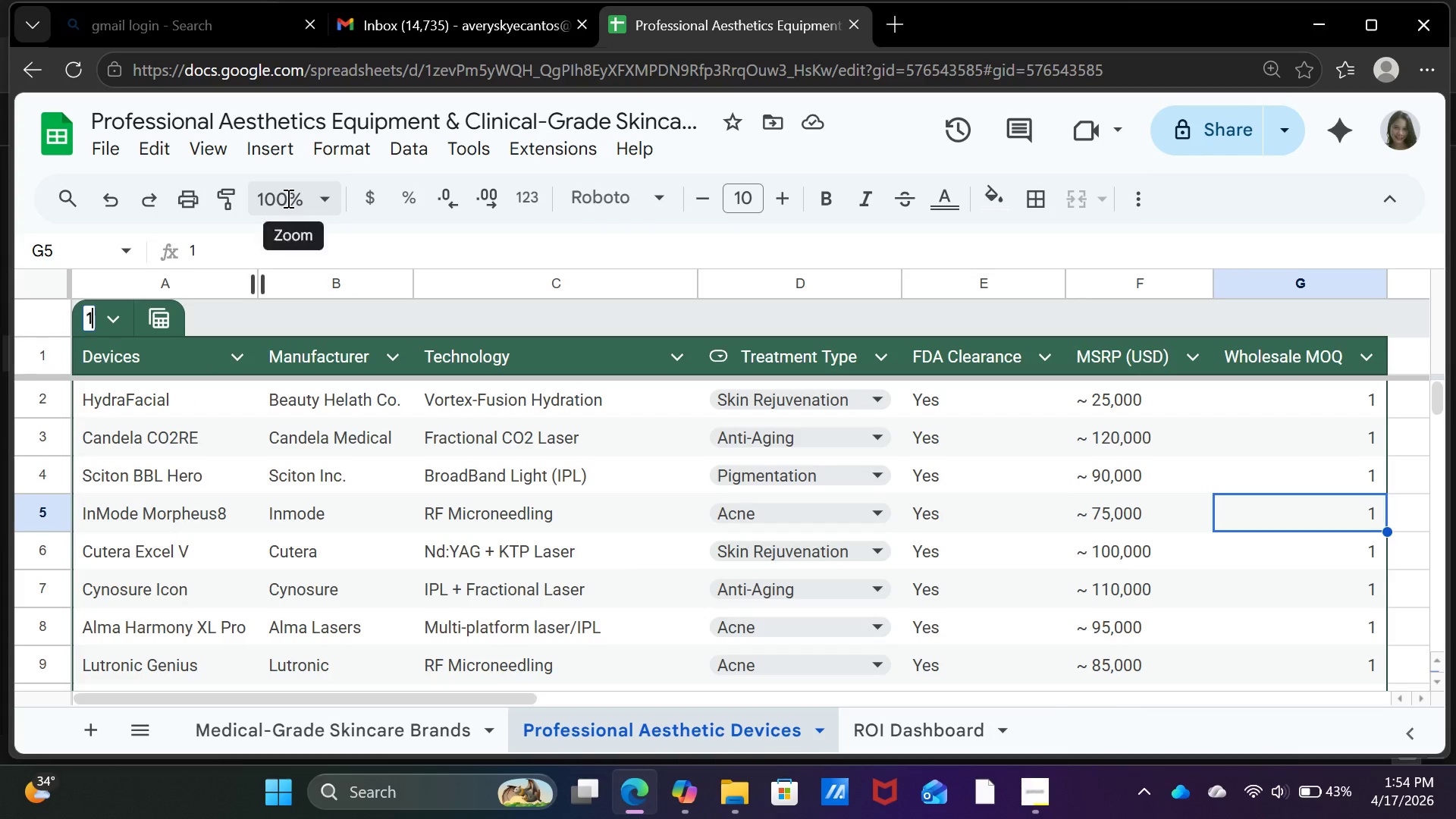 
key(ArrowRight)
 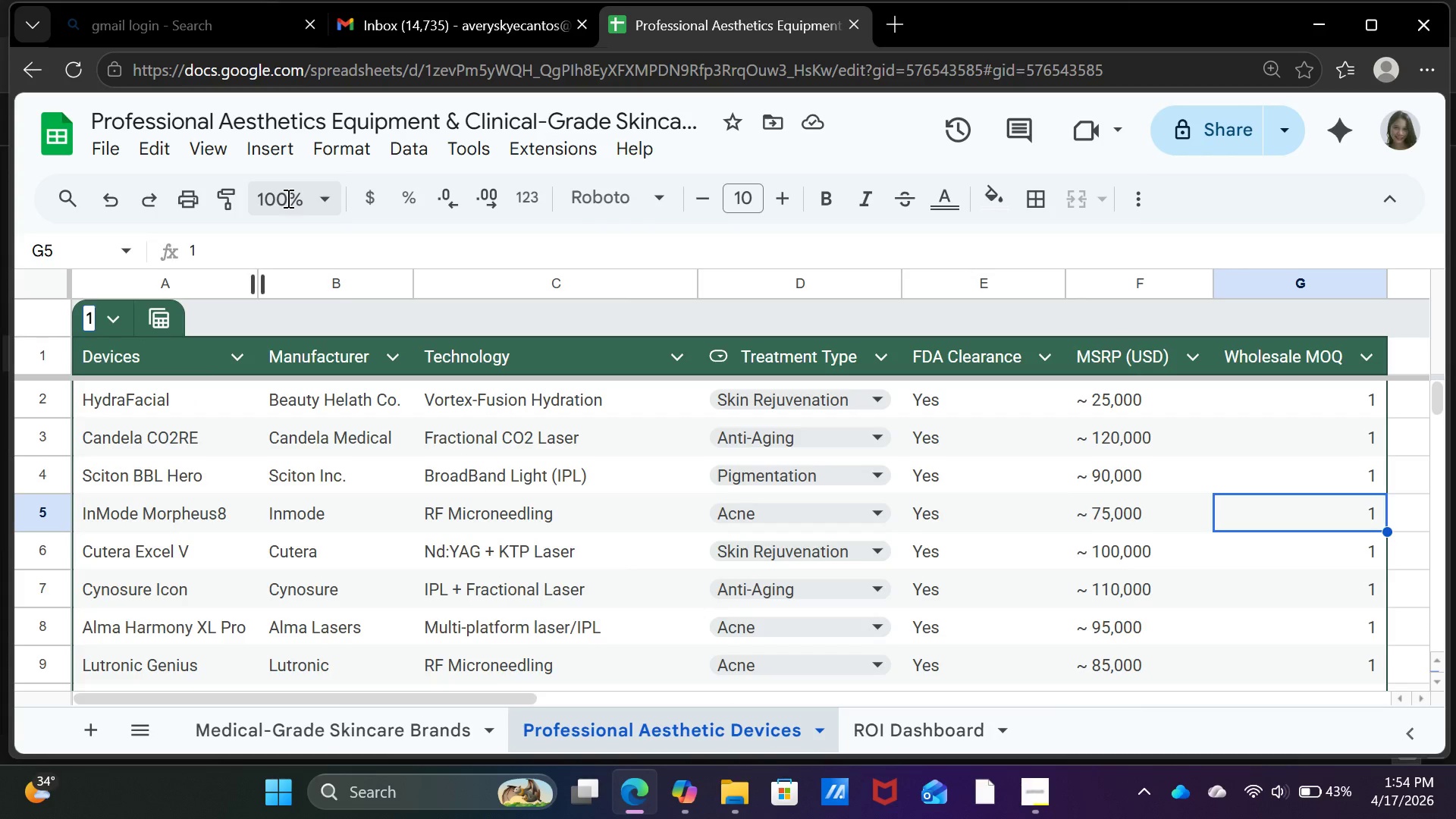 
key(Backspace)
type(Aesthetic Di)
key(Backspace)
type(evices)